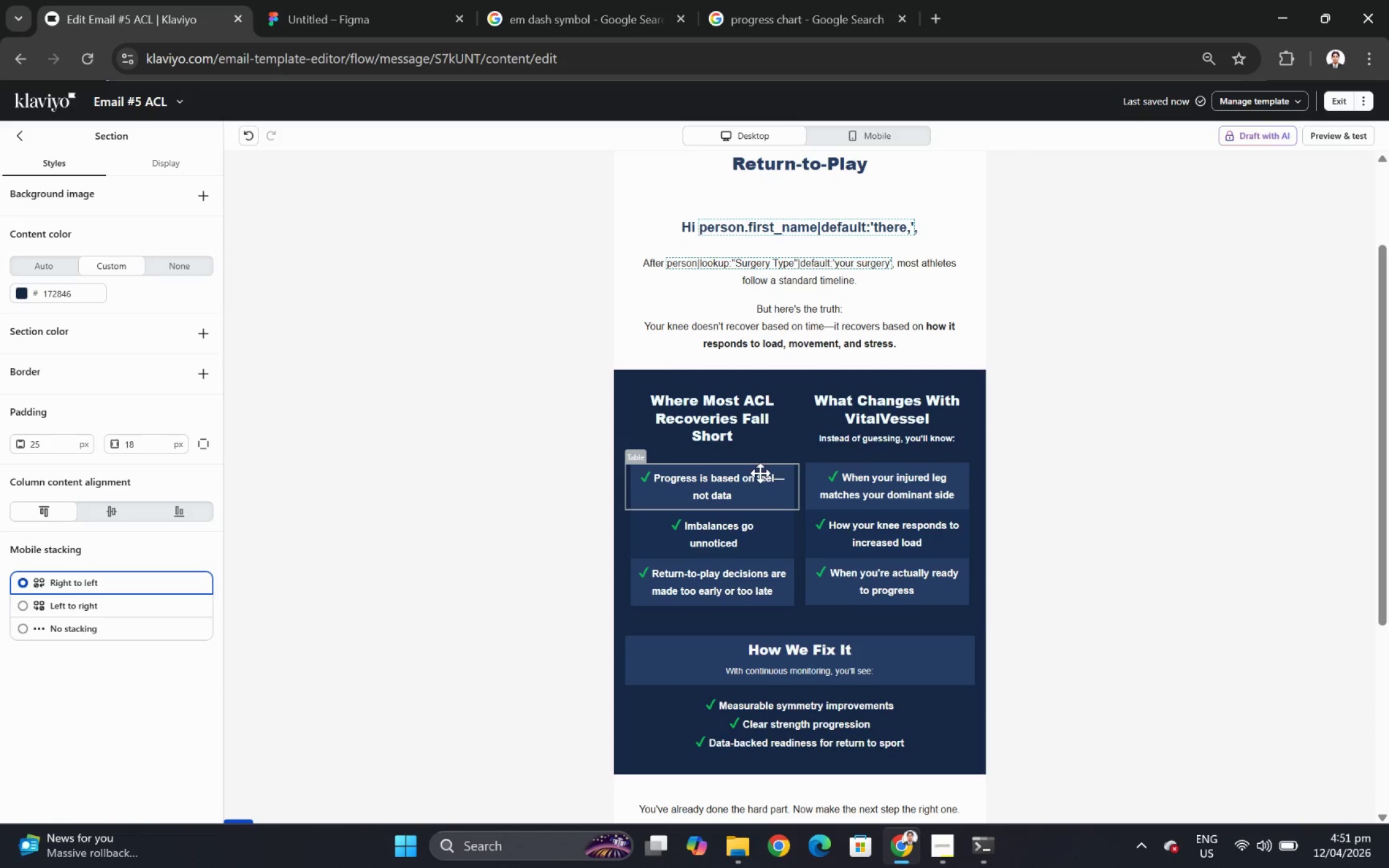 
wait(6.7)
 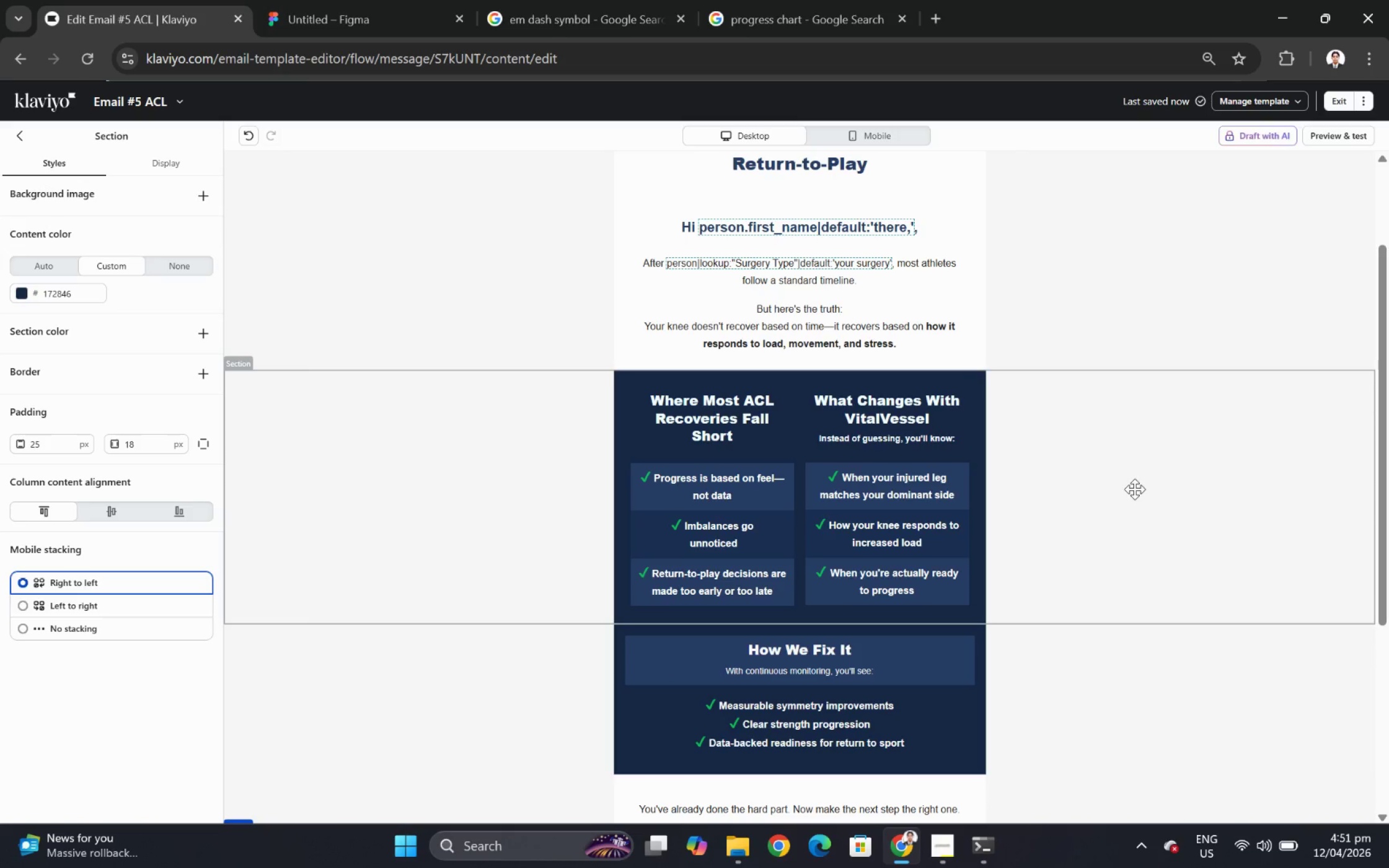 
left_click([787, 486])
 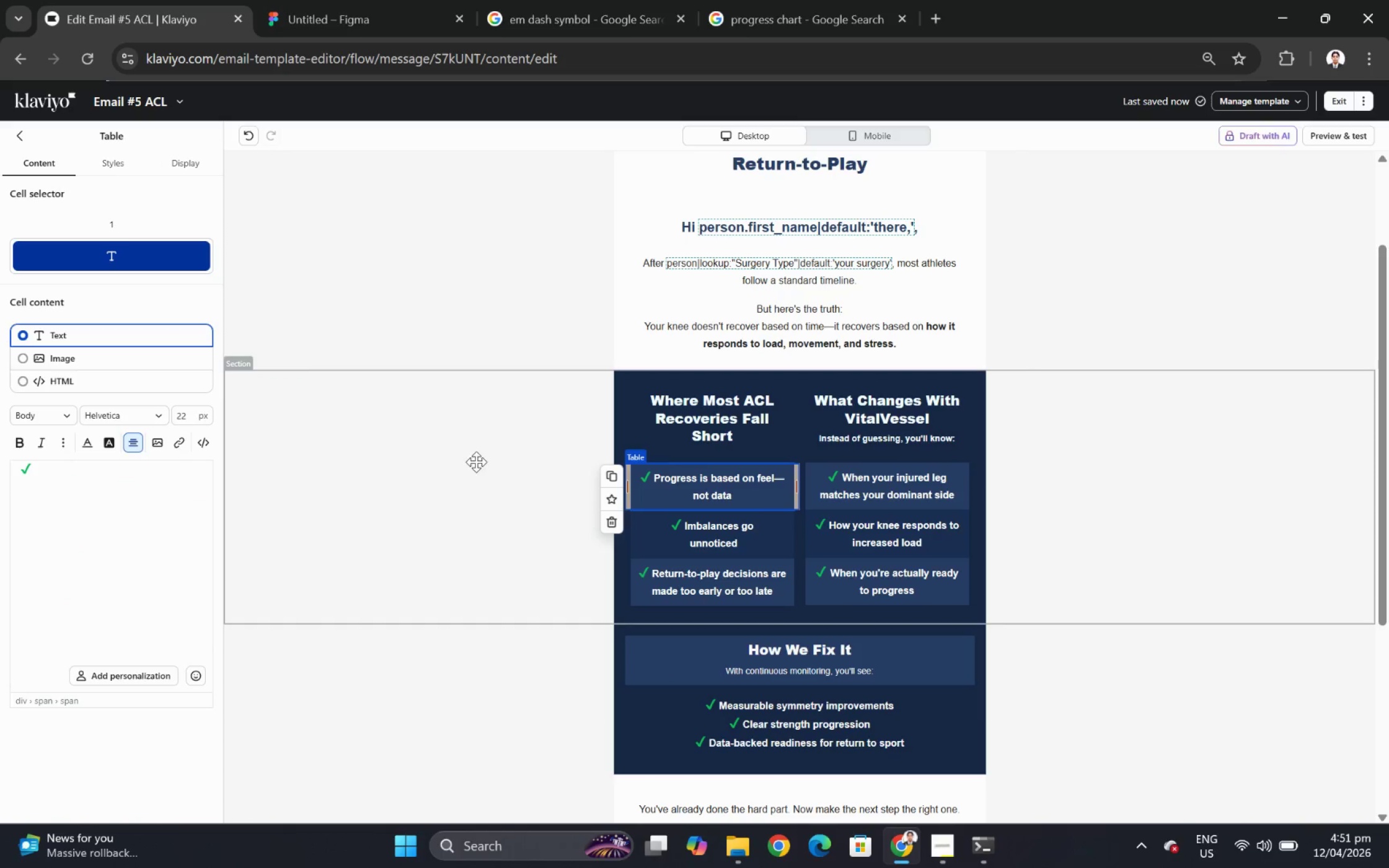 
left_click([110, 162])
 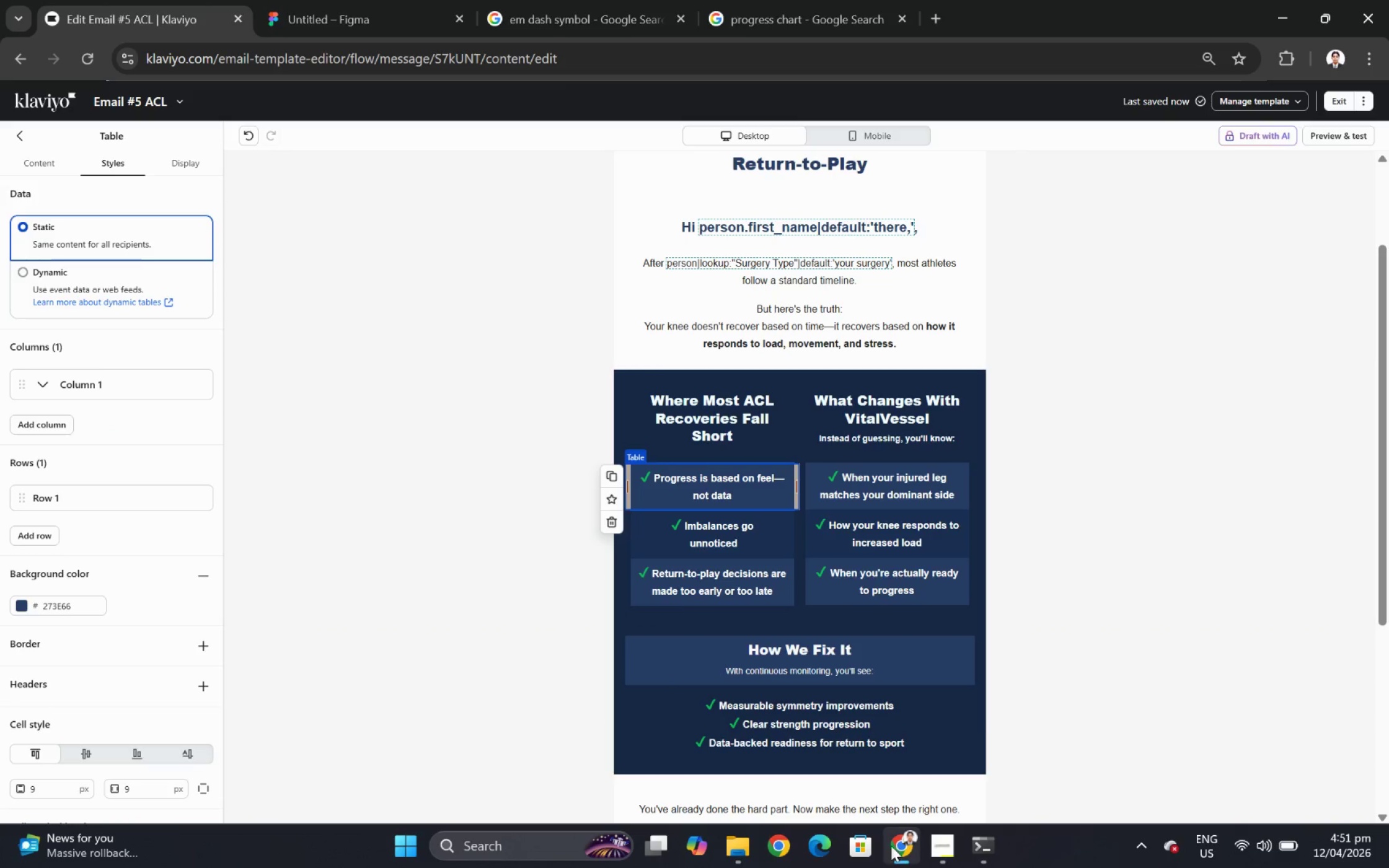 
left_click([933, 846])